 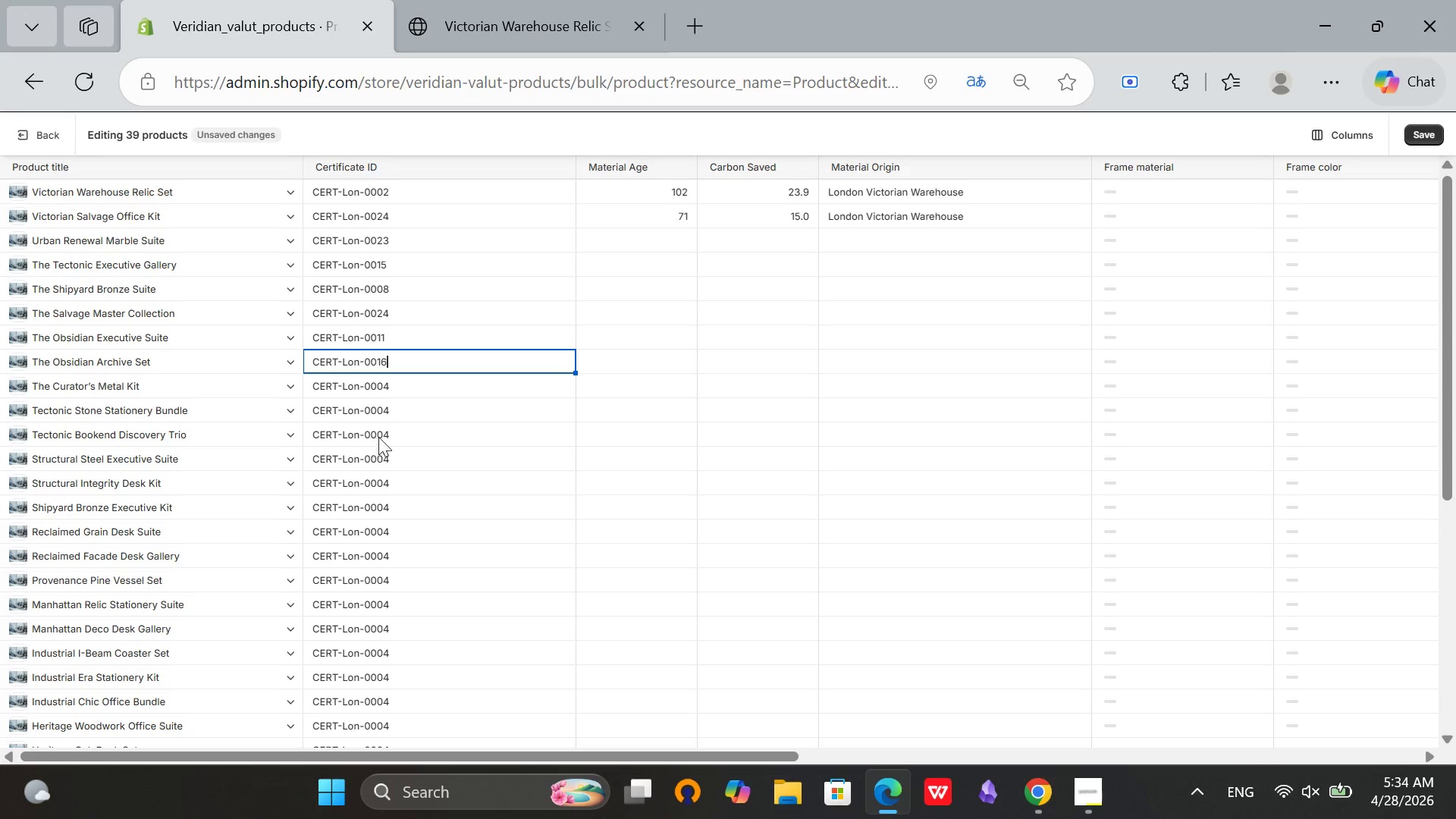 
double_click([422, 393])
 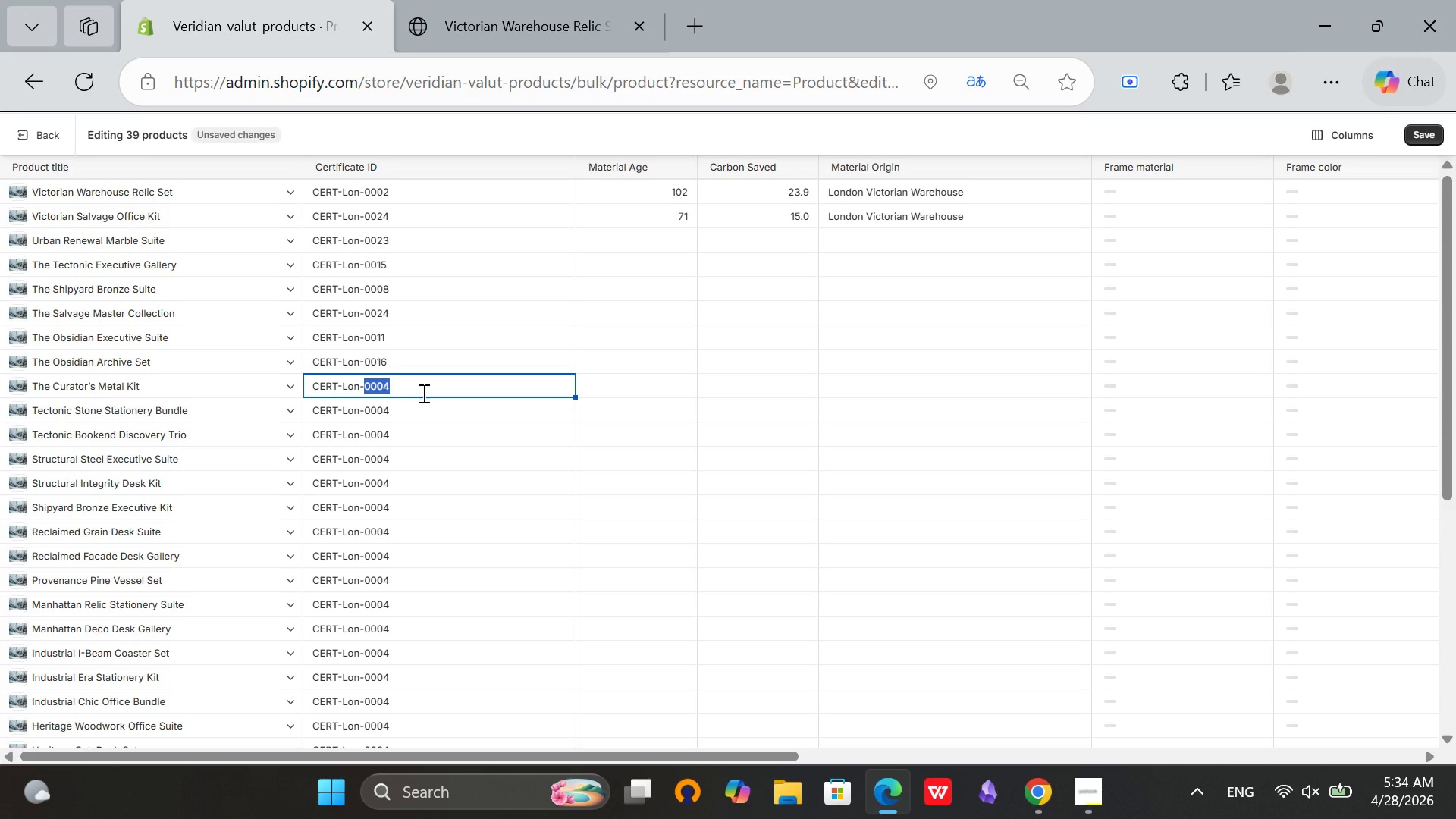 
left_click([422, 393])
 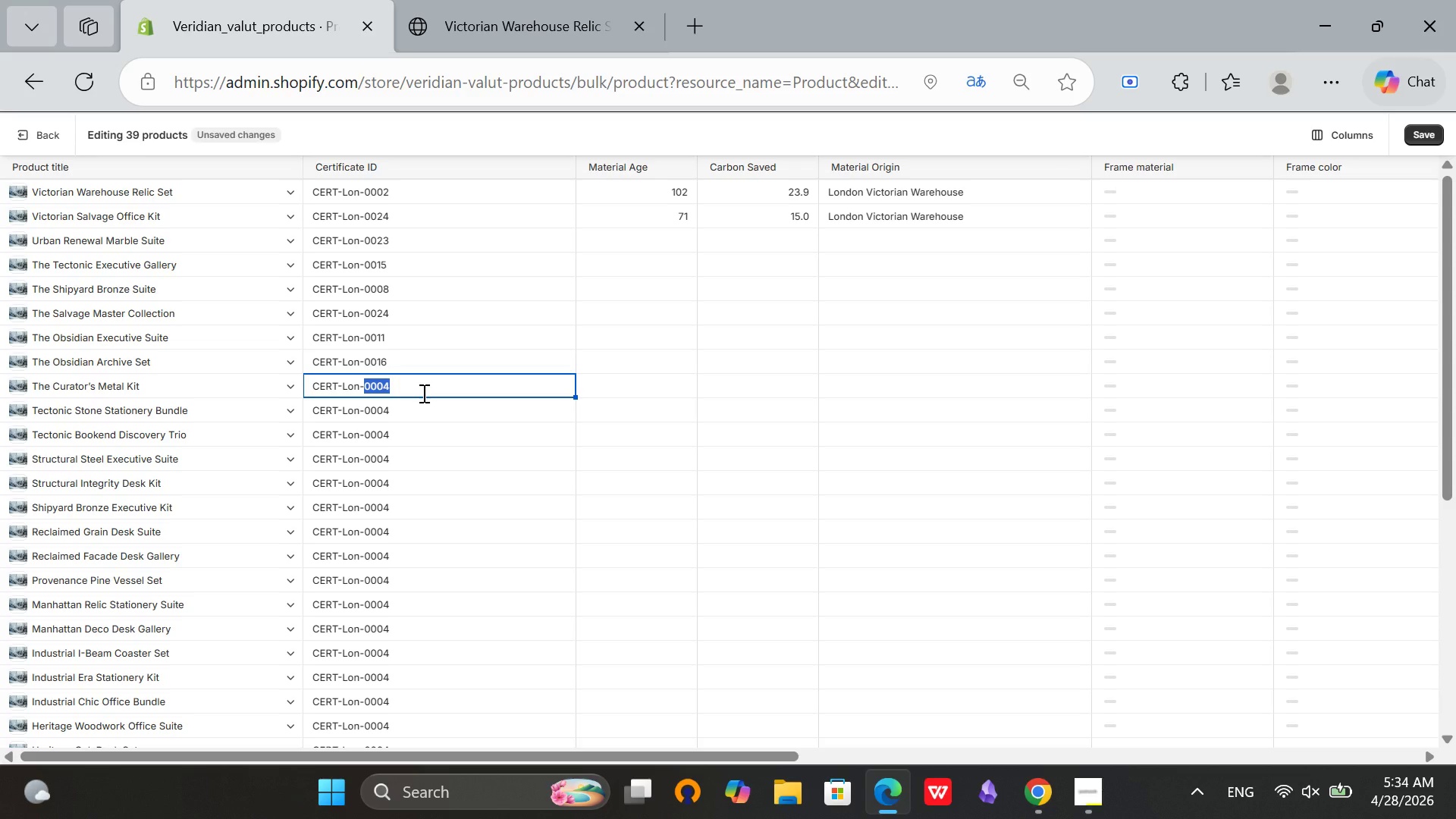 
wait(6.58)
 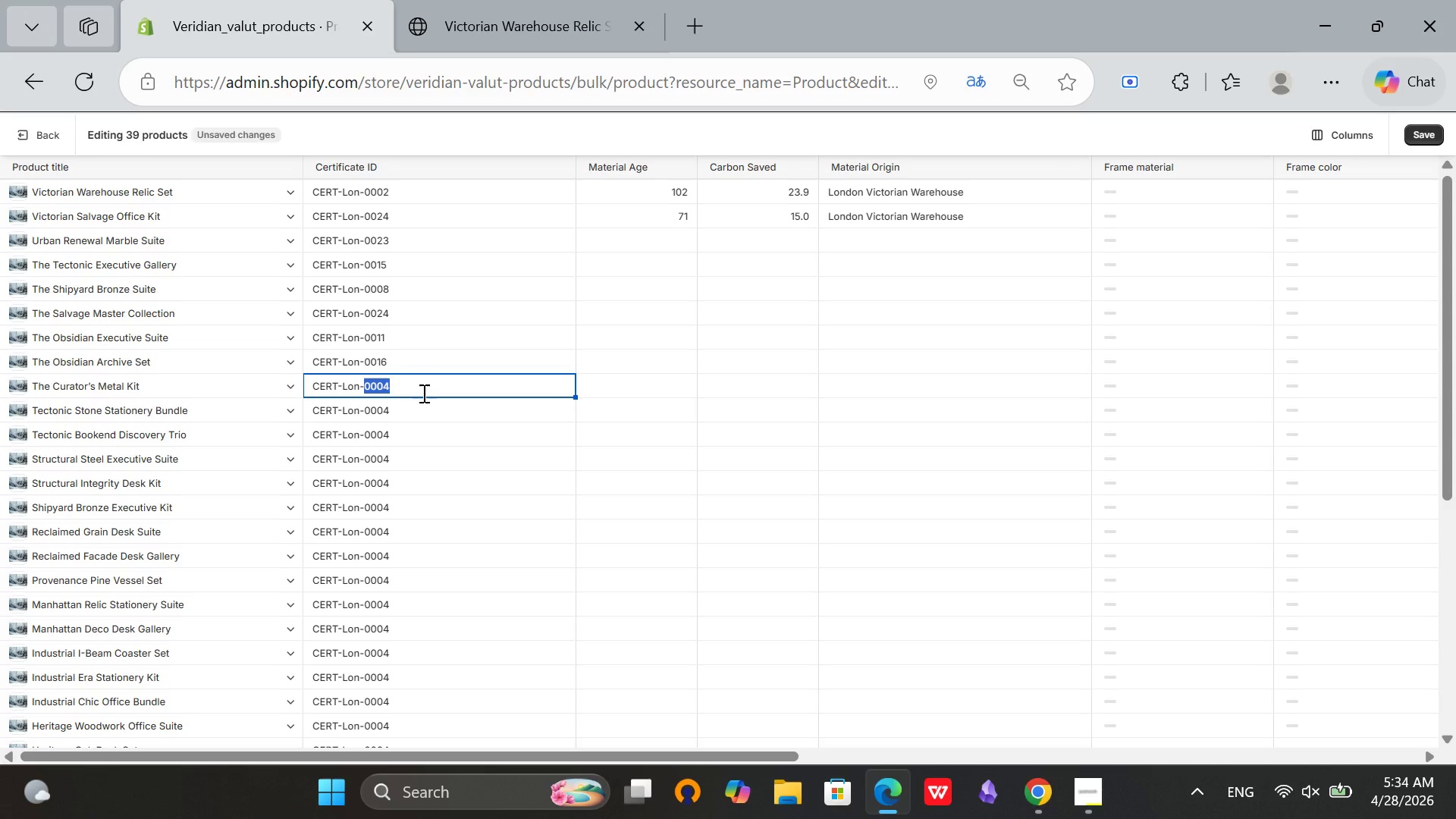 
double_click([405, 394])
 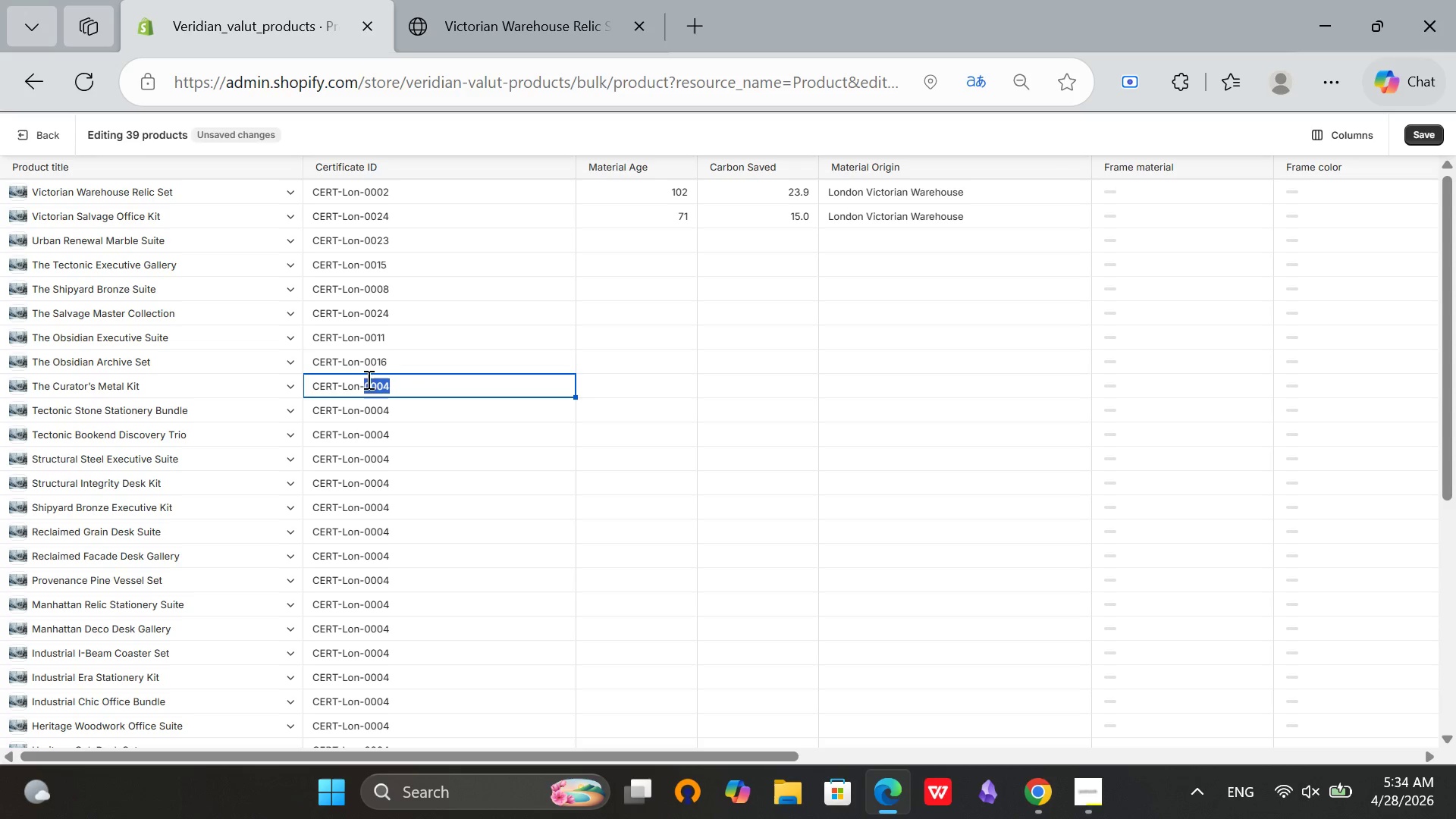 
left_click([372, 383])
 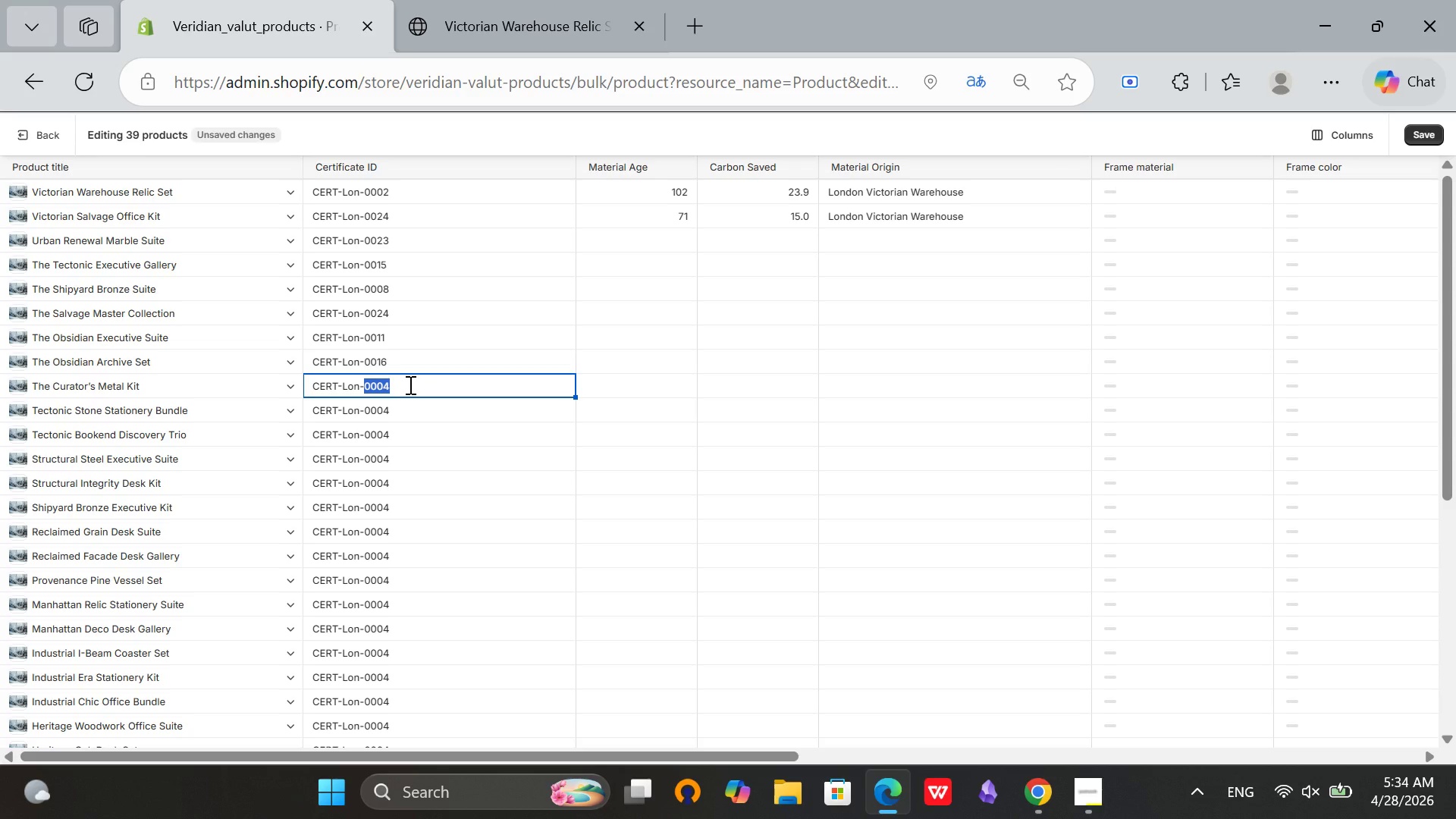 
double_click([409, 384])
 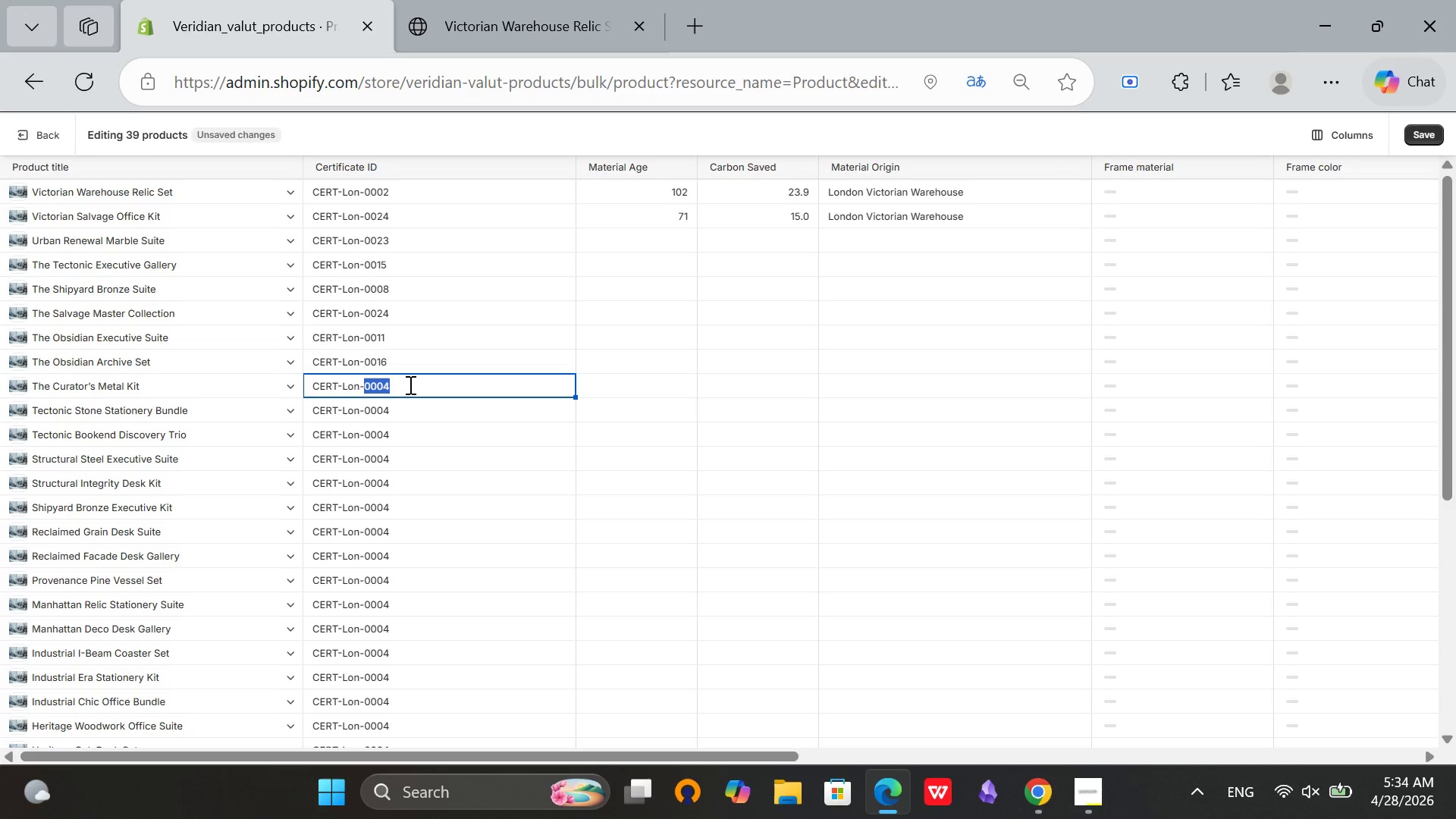 
type(0009)
 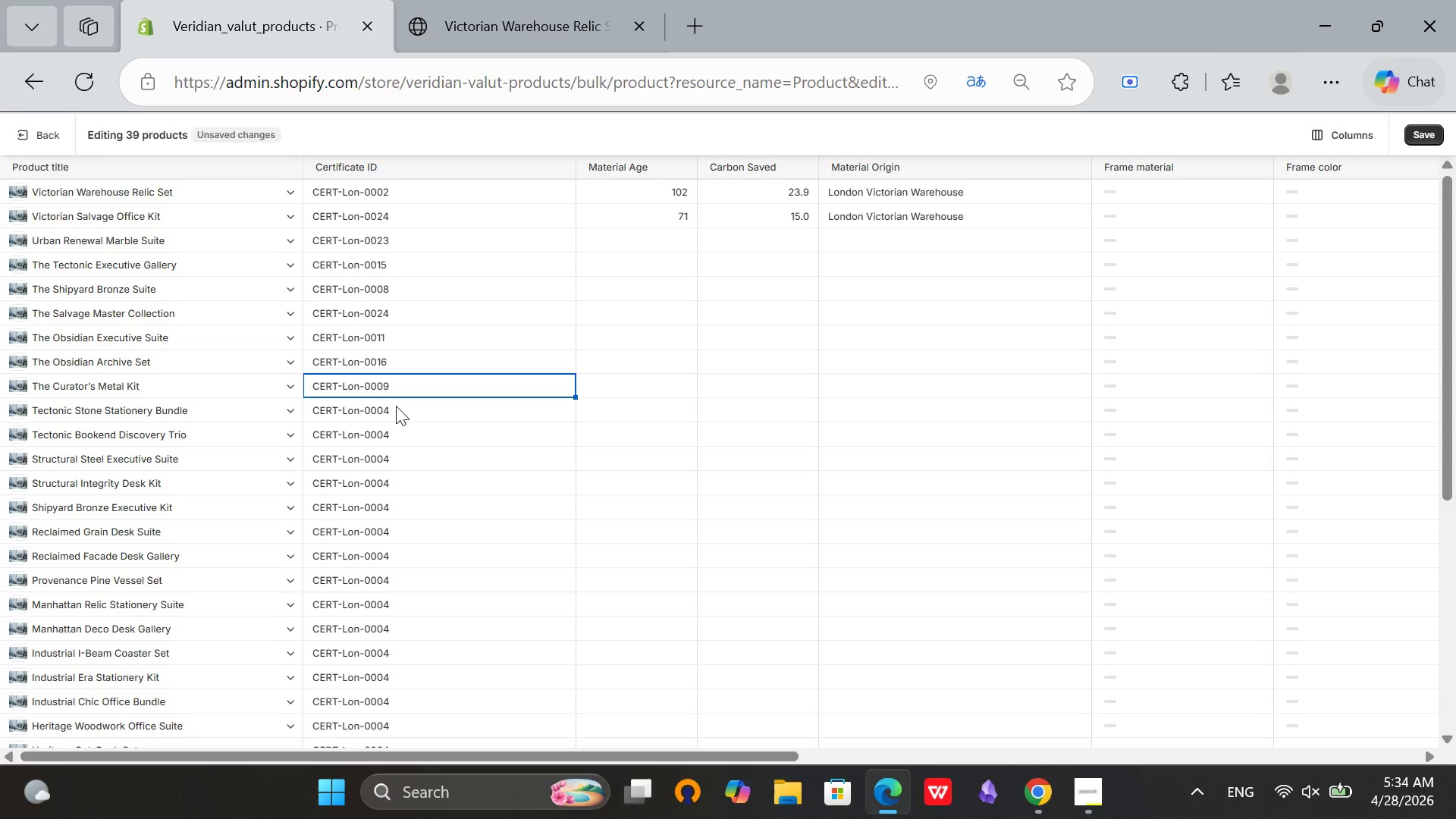 
double_click([396, 406])
 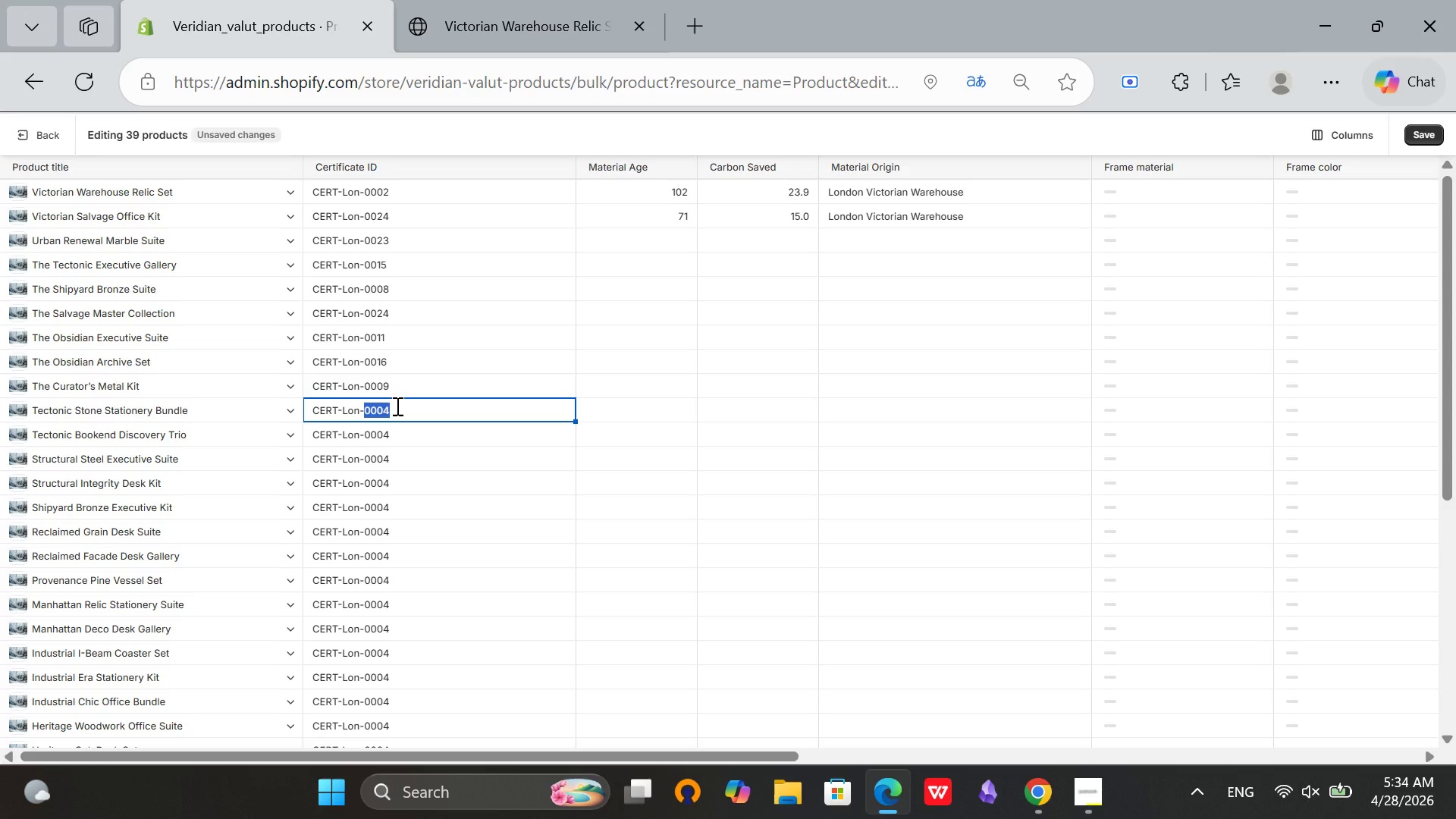 
wait(7.88)
 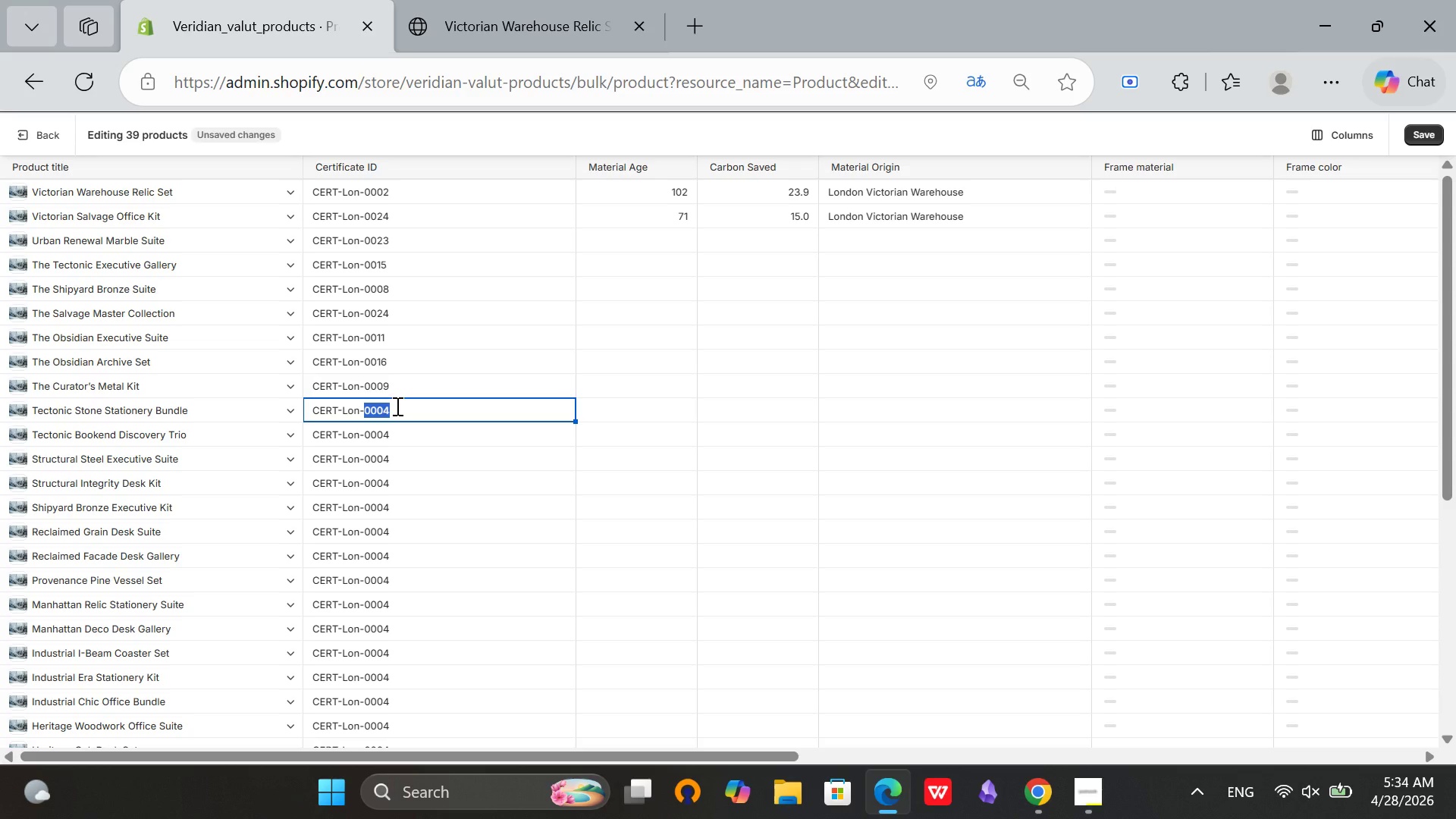 
double_click([419, 391])
 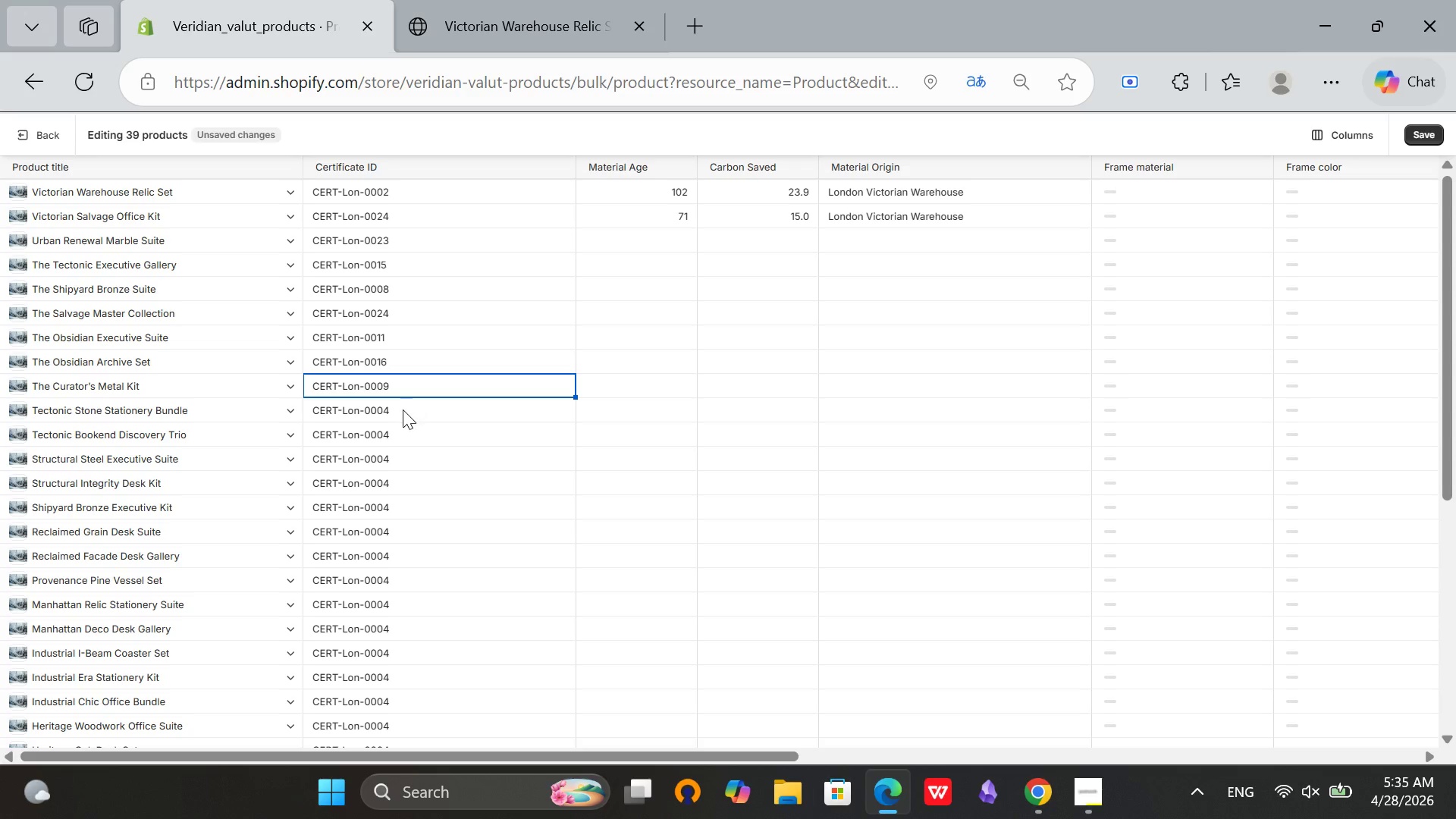 
double_click([403, 410])
 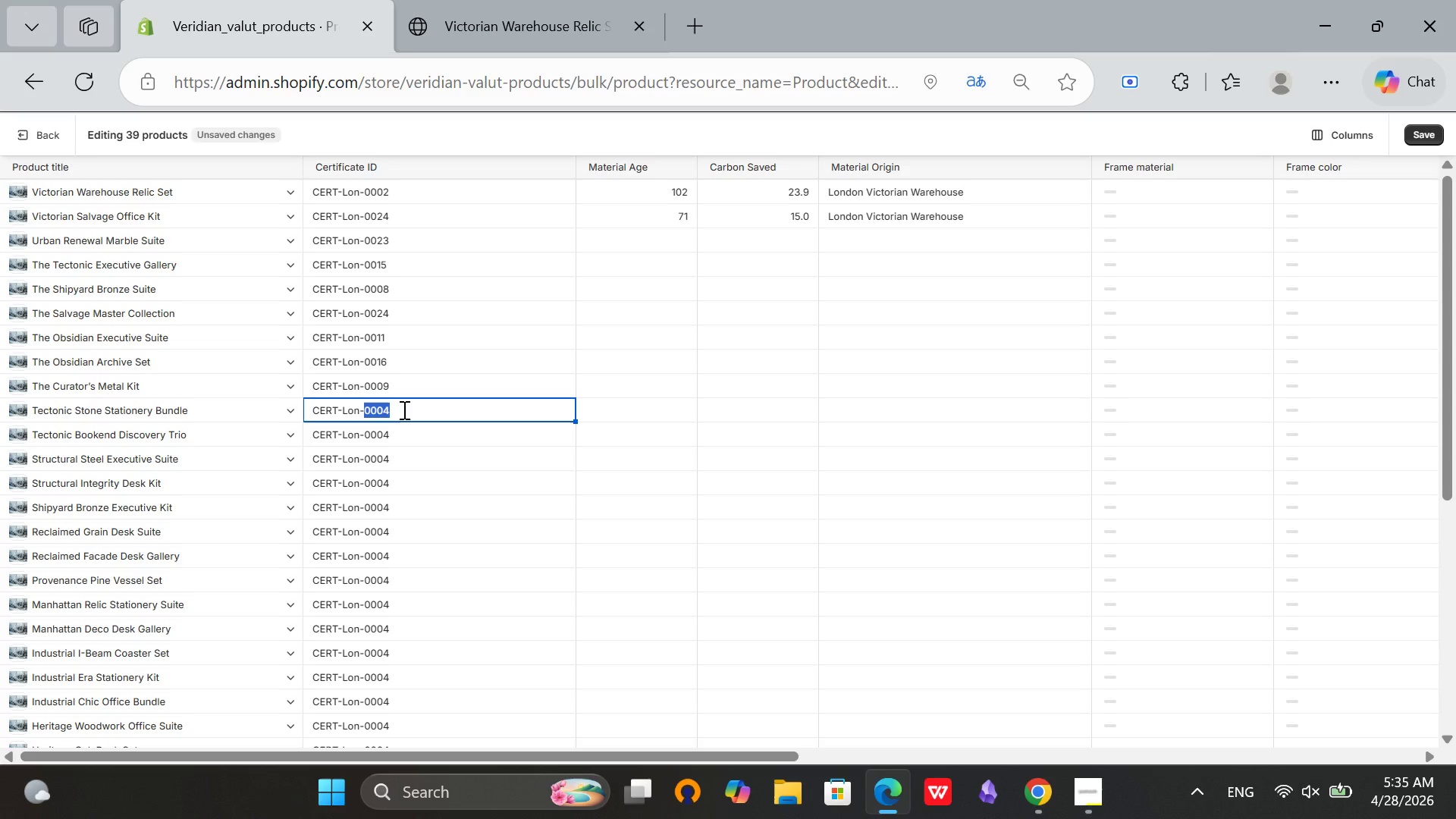 
type(00176)
 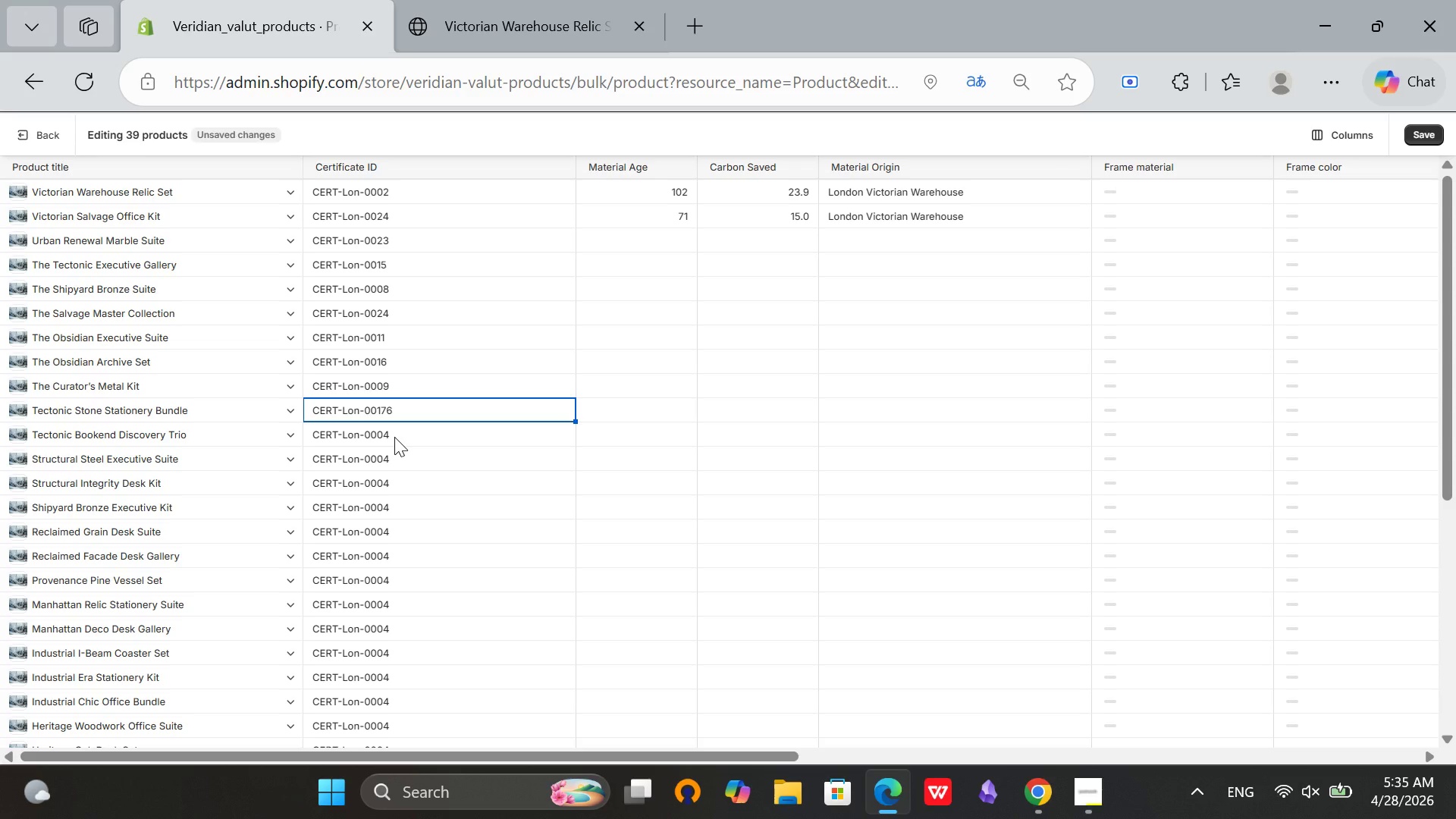 
double_click([394, 437])
 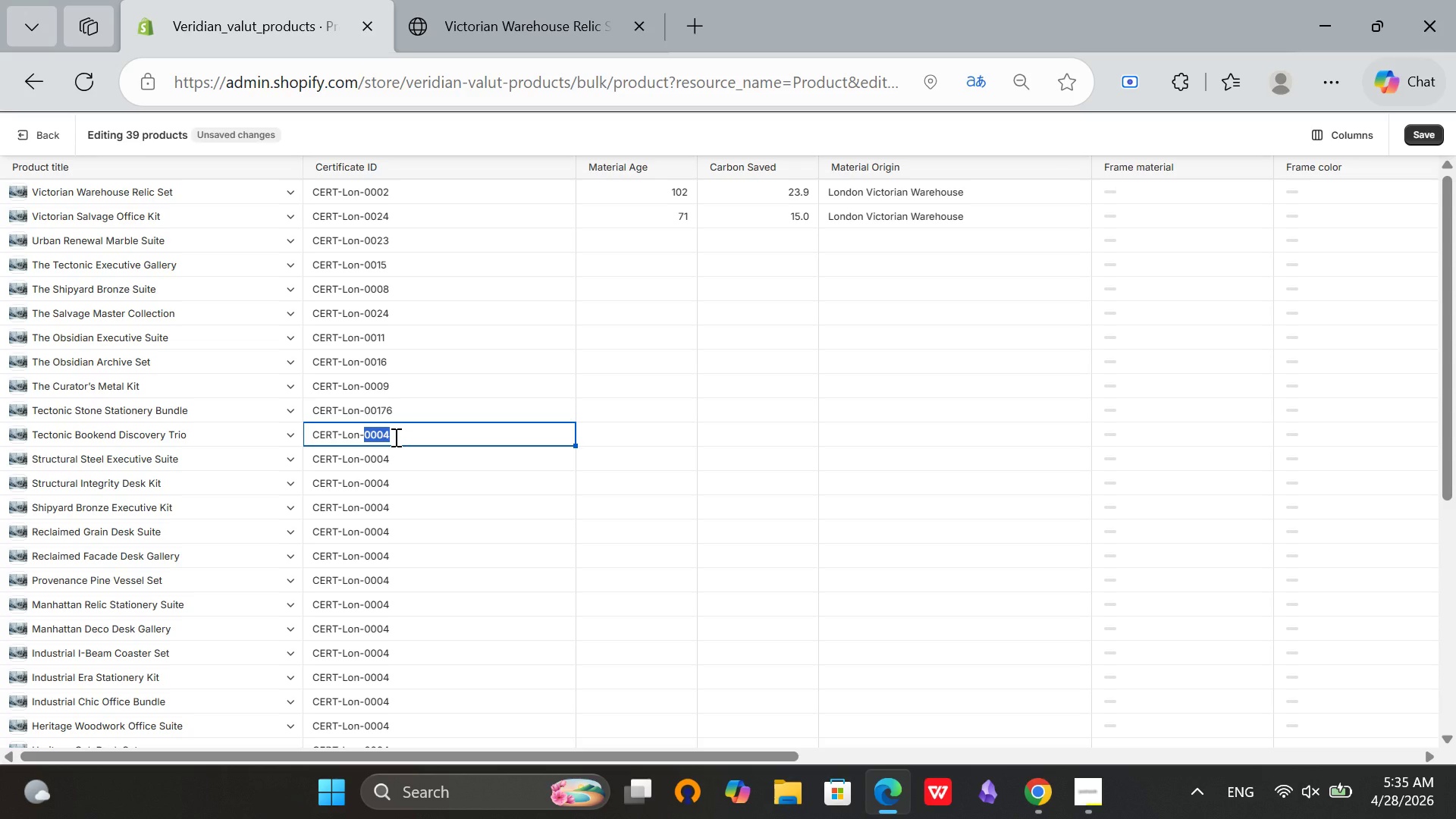 
type(00)
 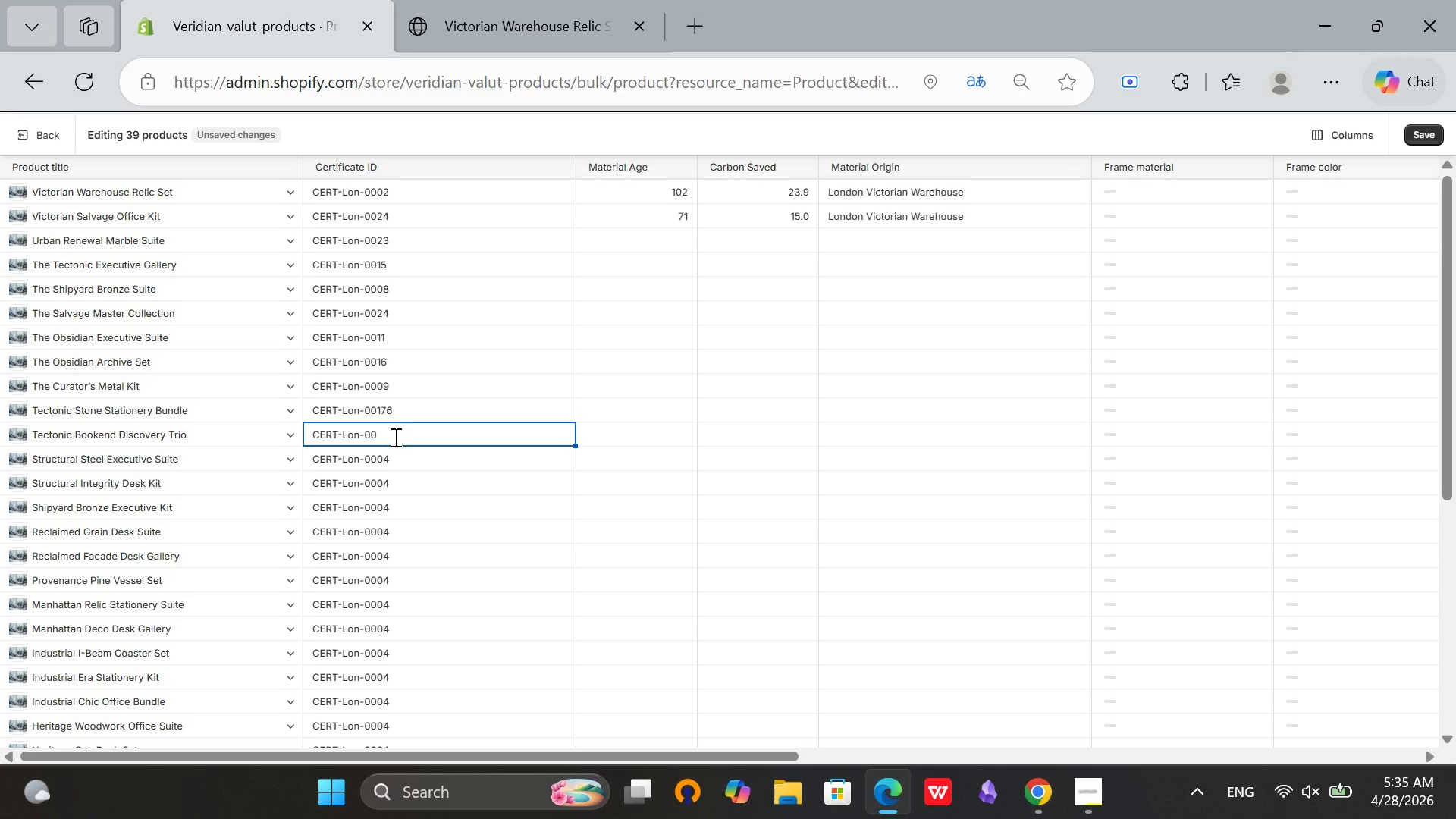 
type(233)
 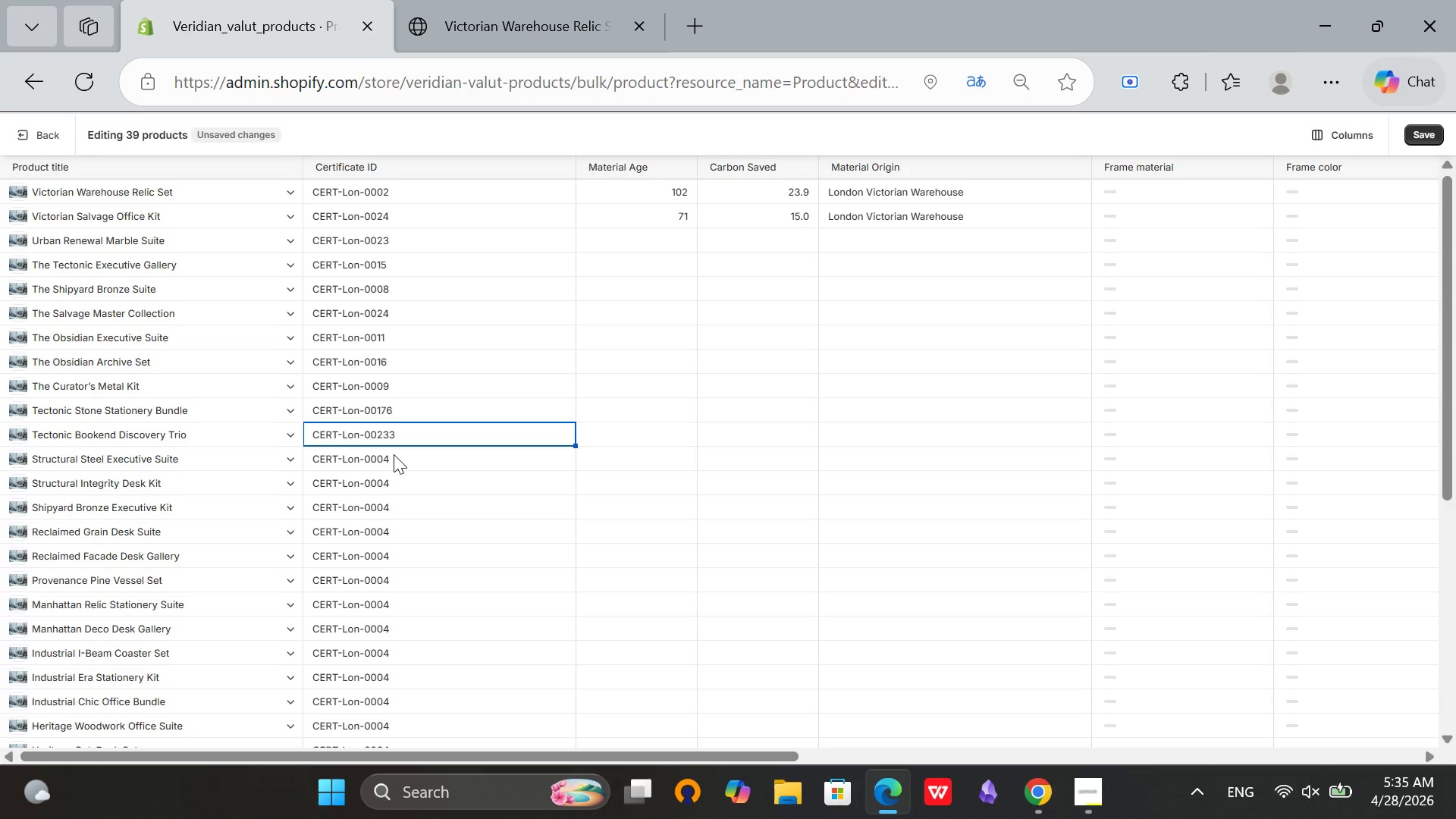 
wait(5.23)
 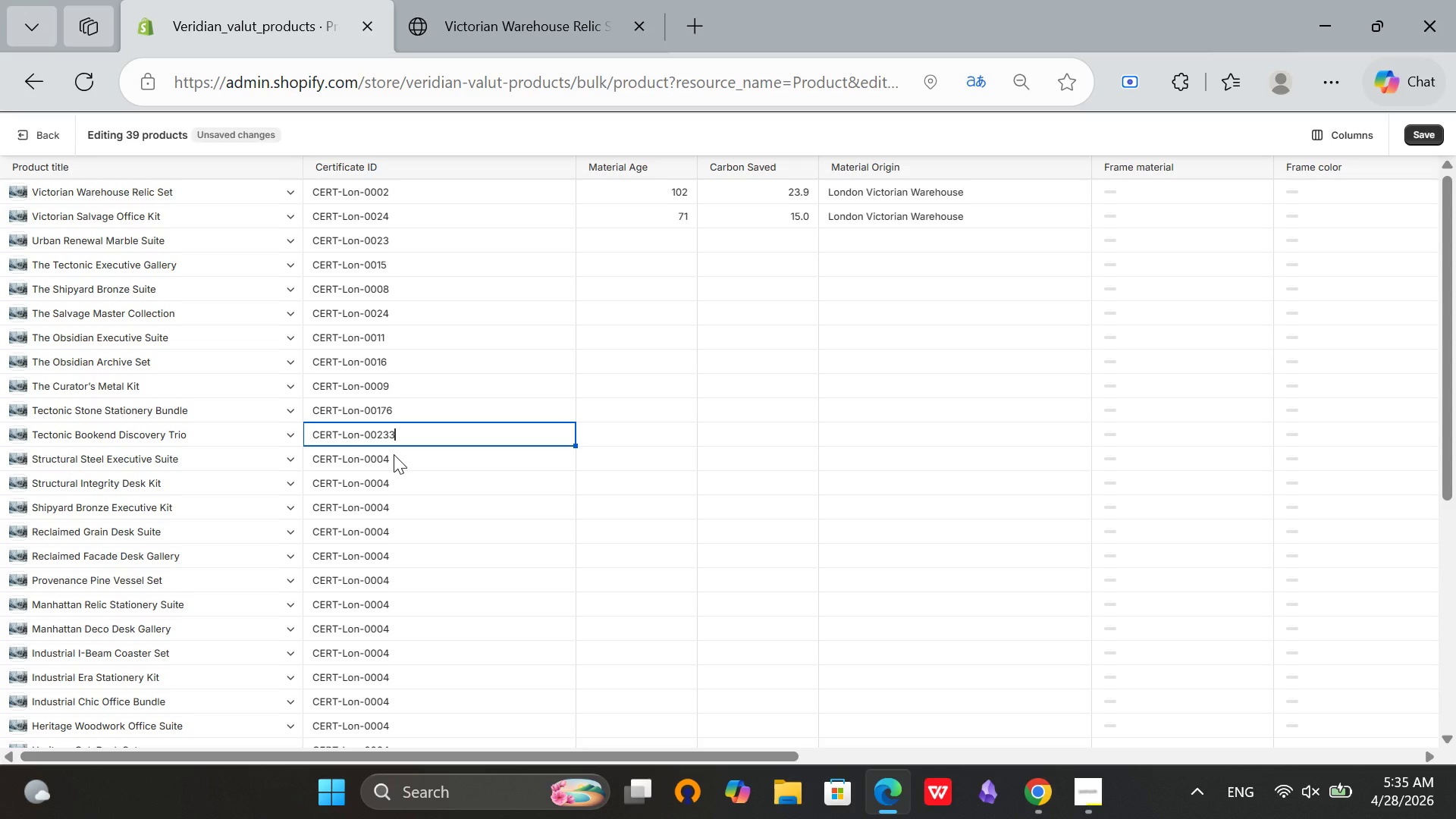 
double_click([402, 468])
 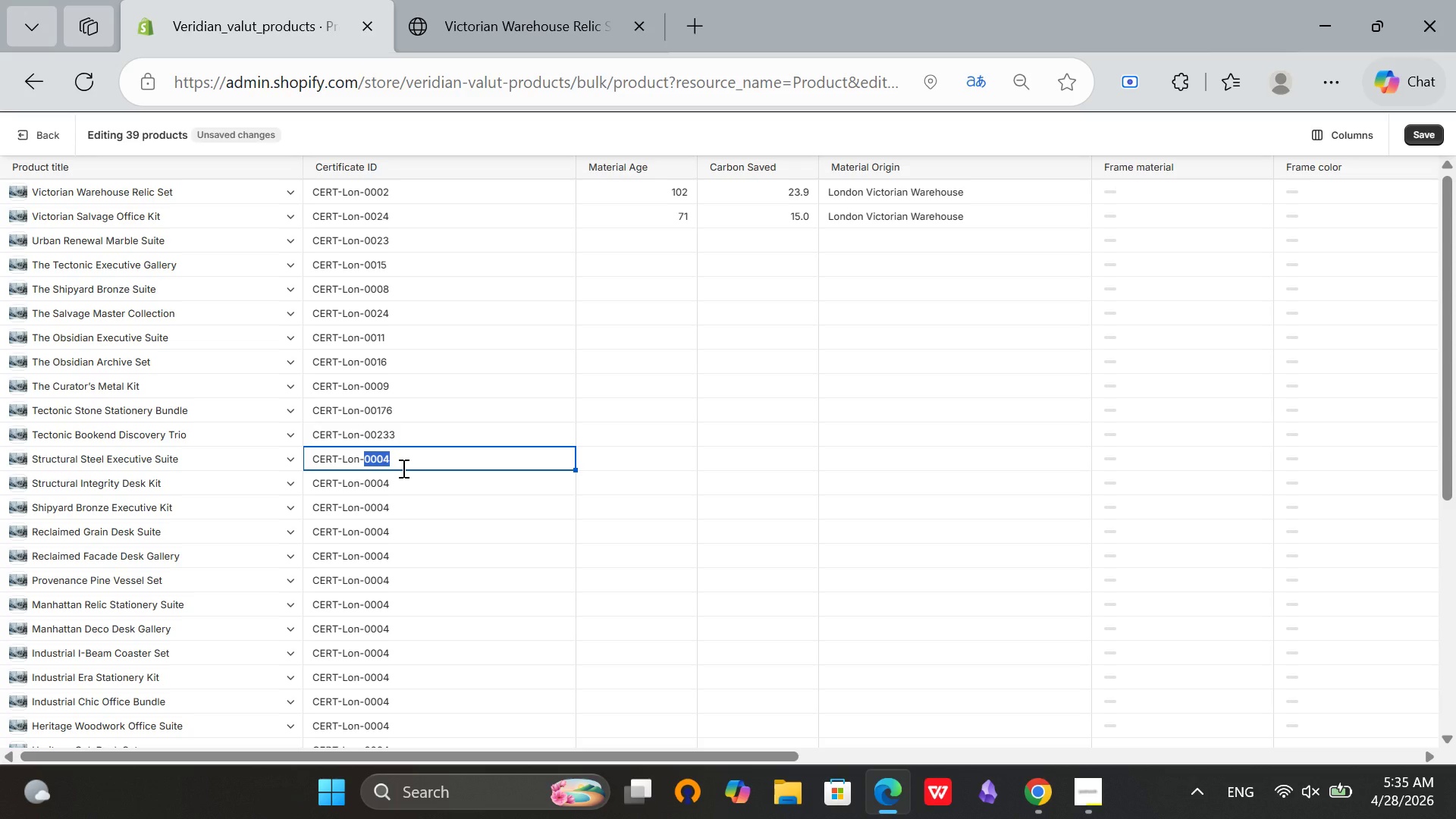 
key(0)
 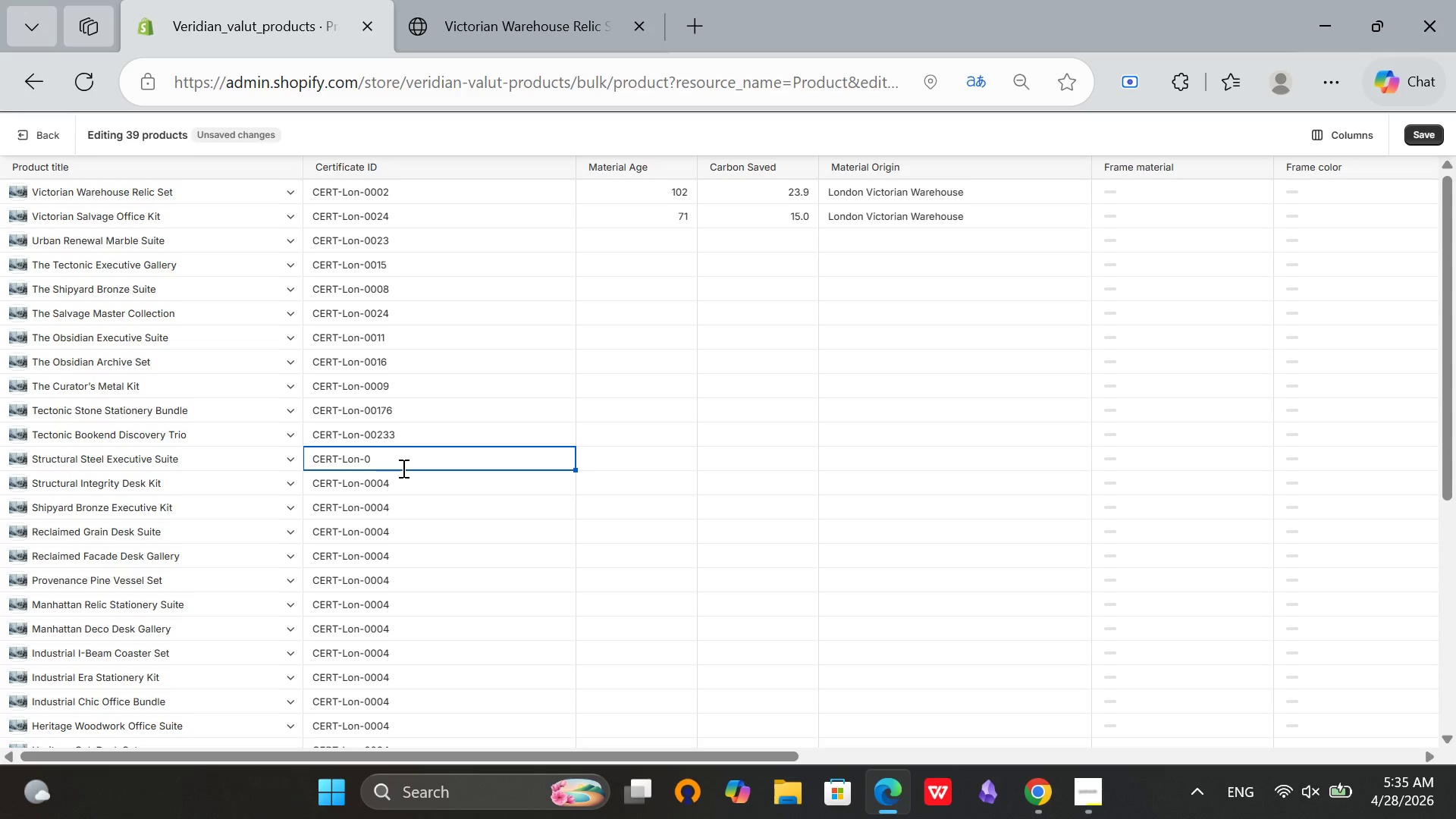 
hold_key(key=0, duration=0.33)
 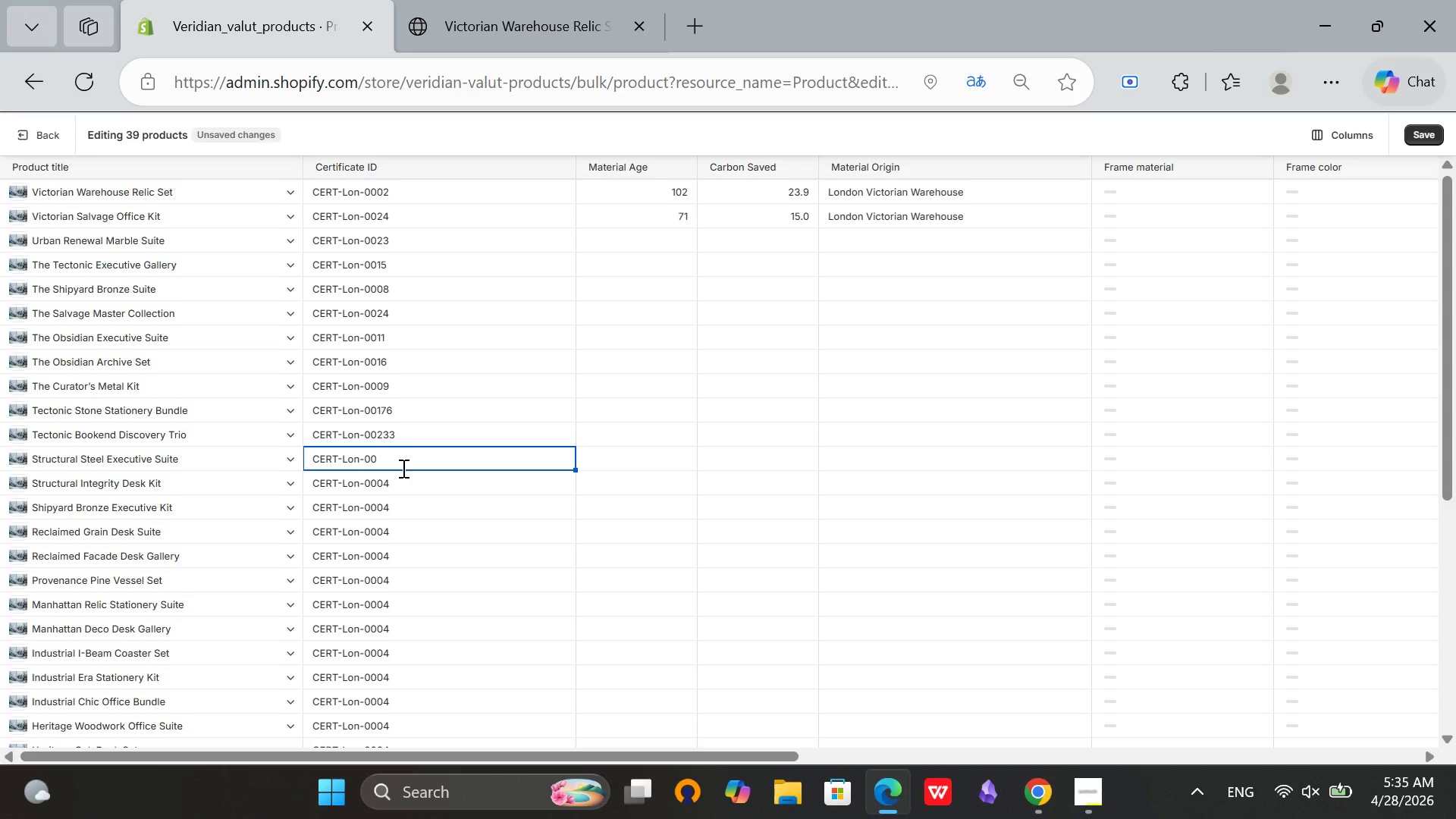 
type(069)
 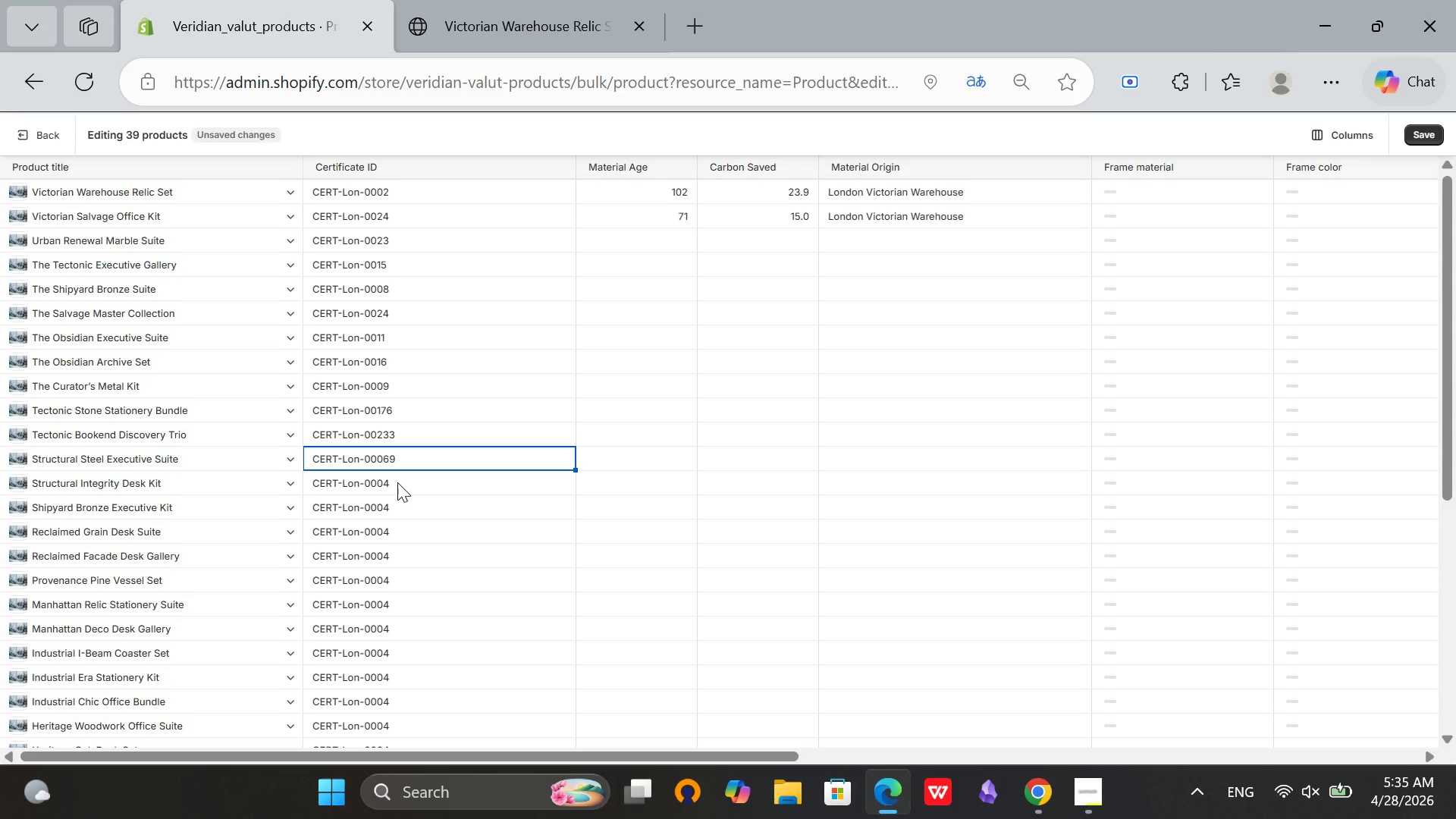 
double_click([397, 482])
 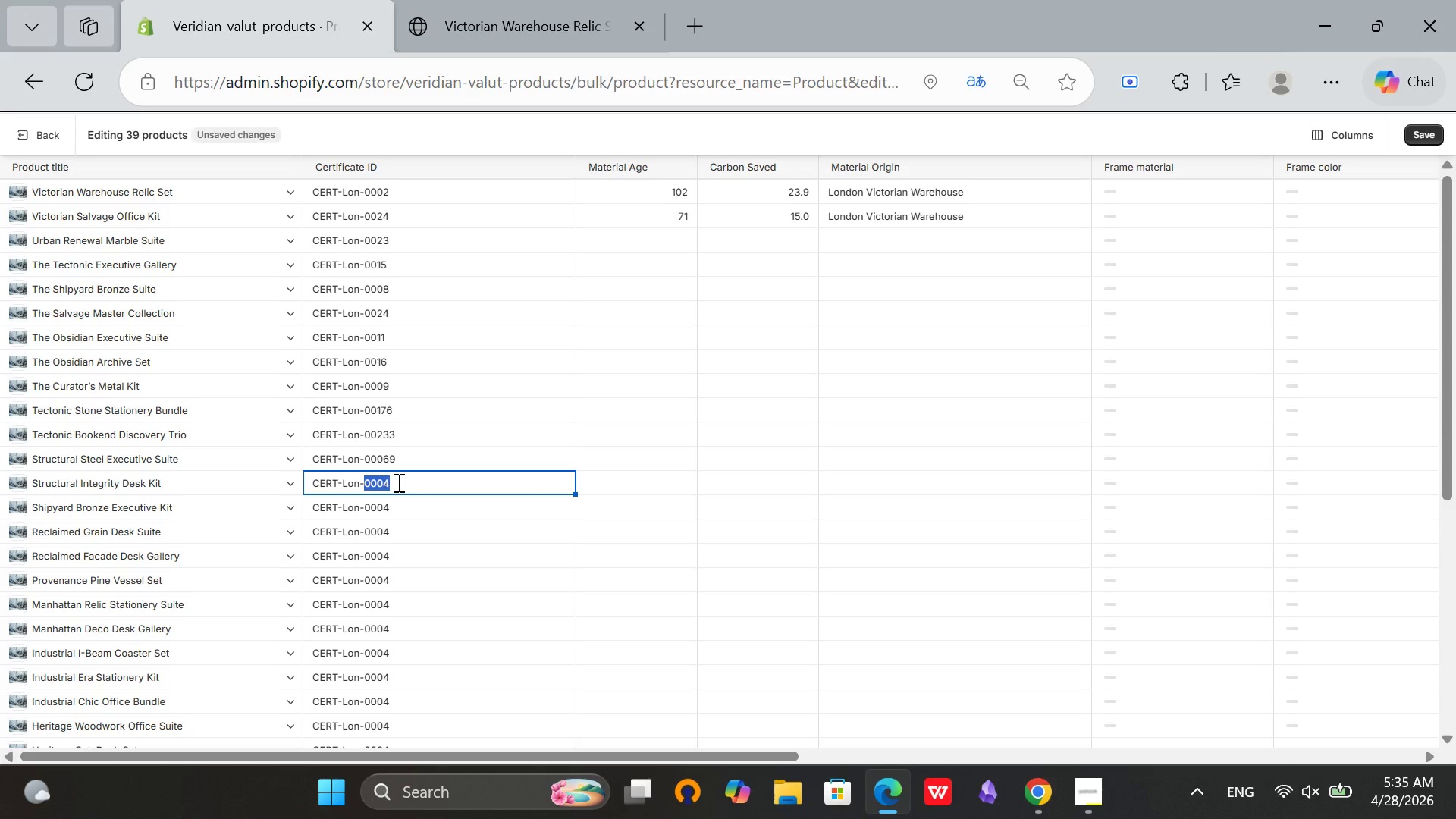 
type(00061)
 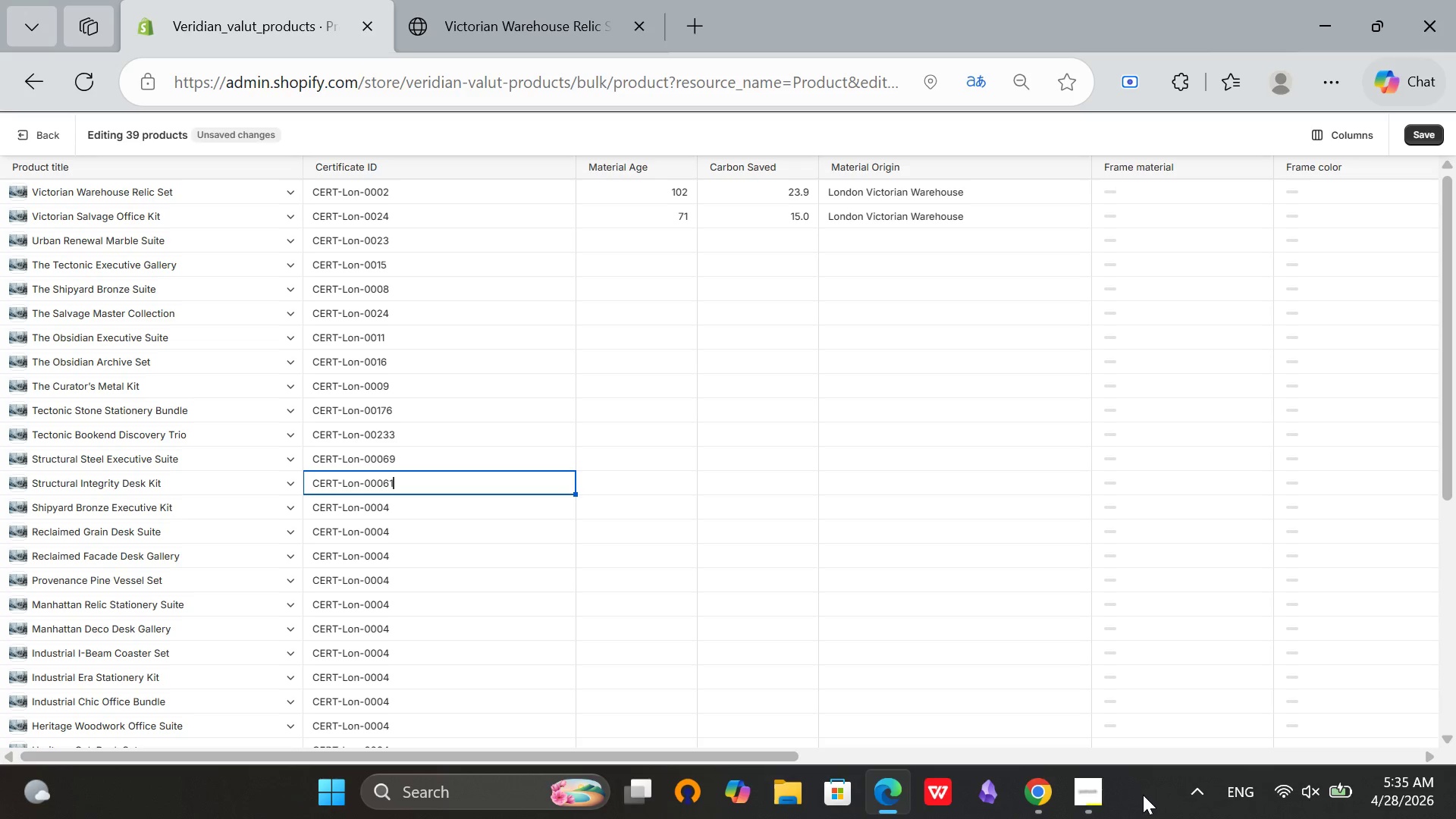 
left_click([1081, 806])